 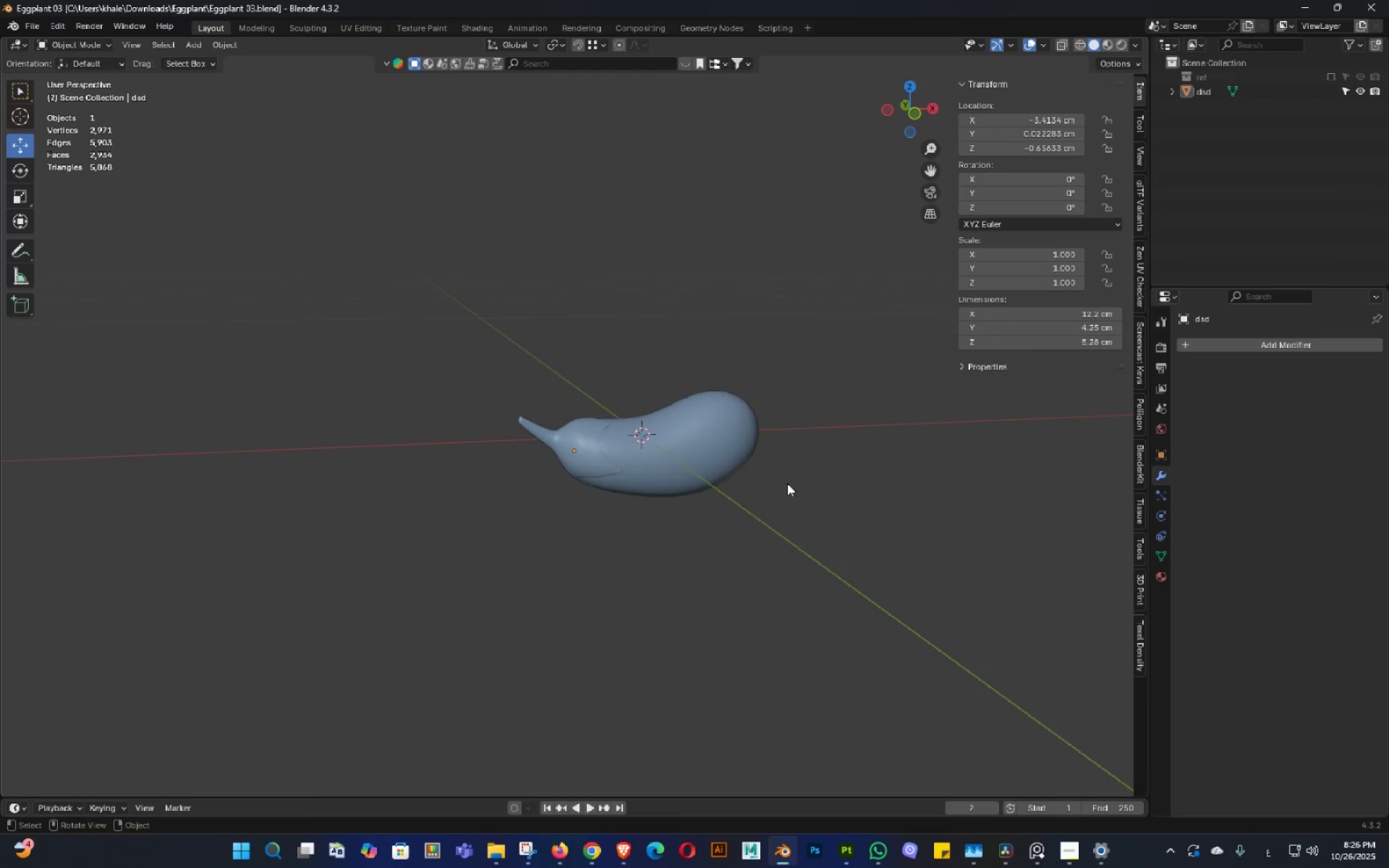 
left_click([1329, 77])
 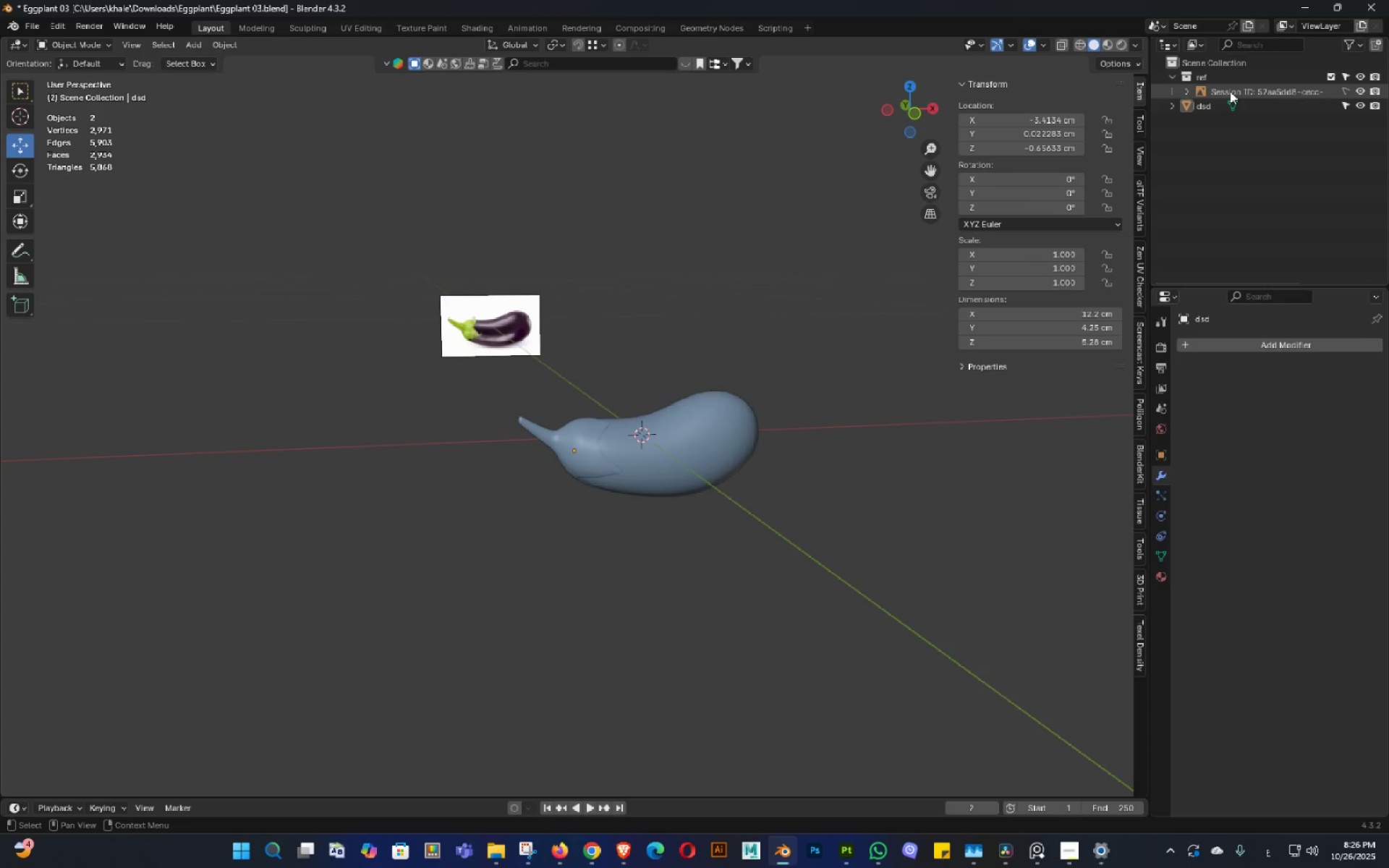 
double_click([1230, 91])
 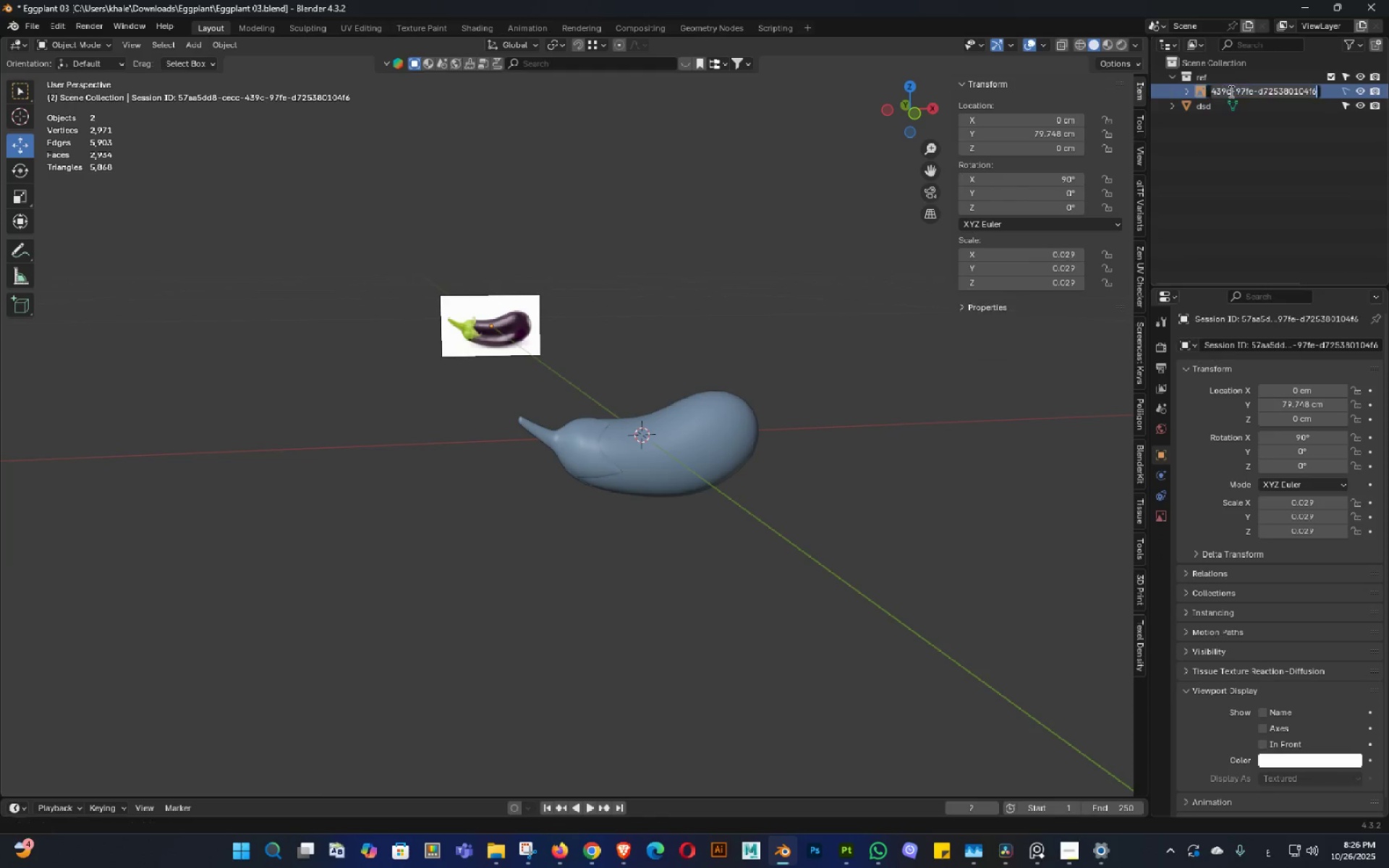 
key(Control+V)
 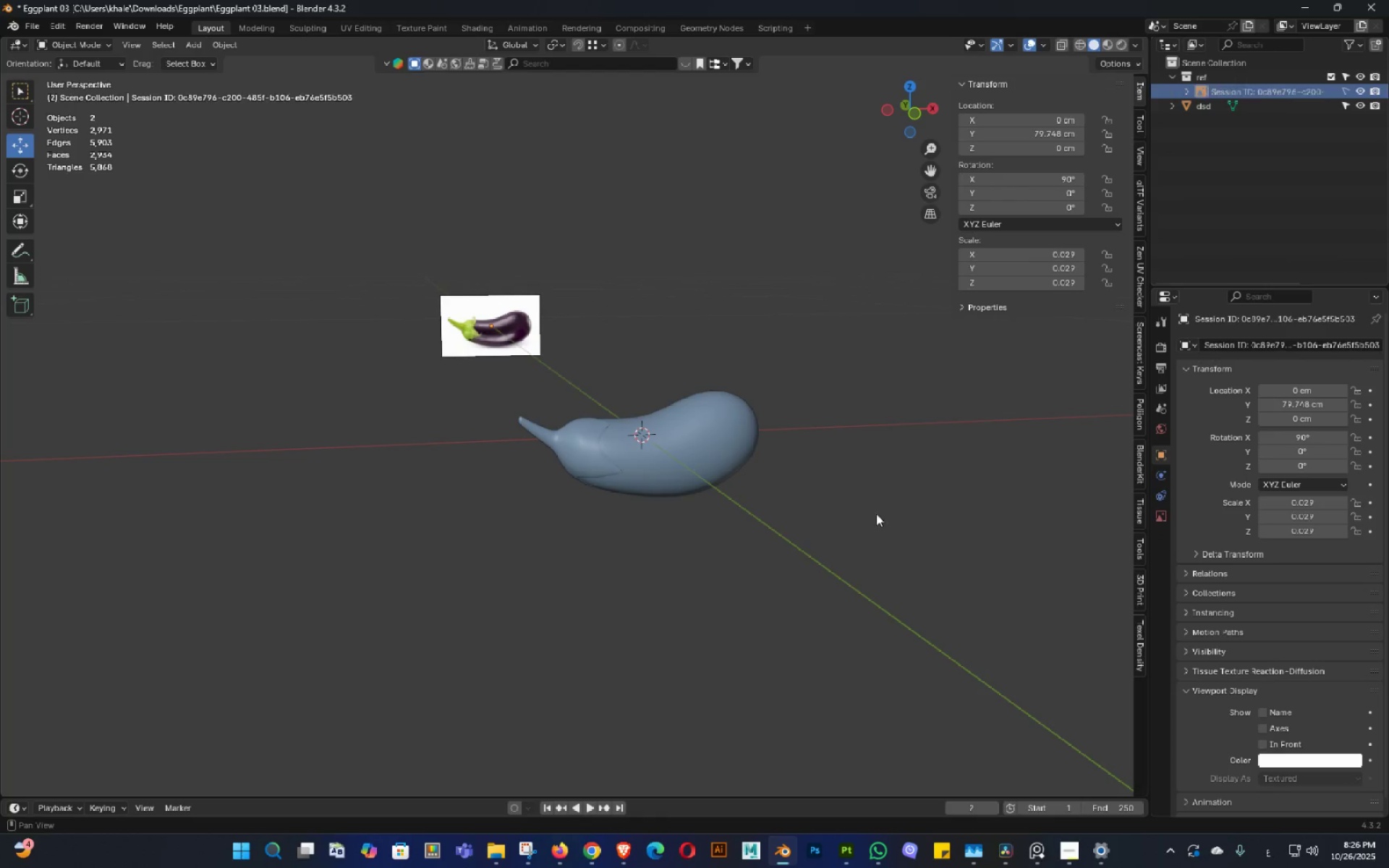 
left_click([876, 514])
 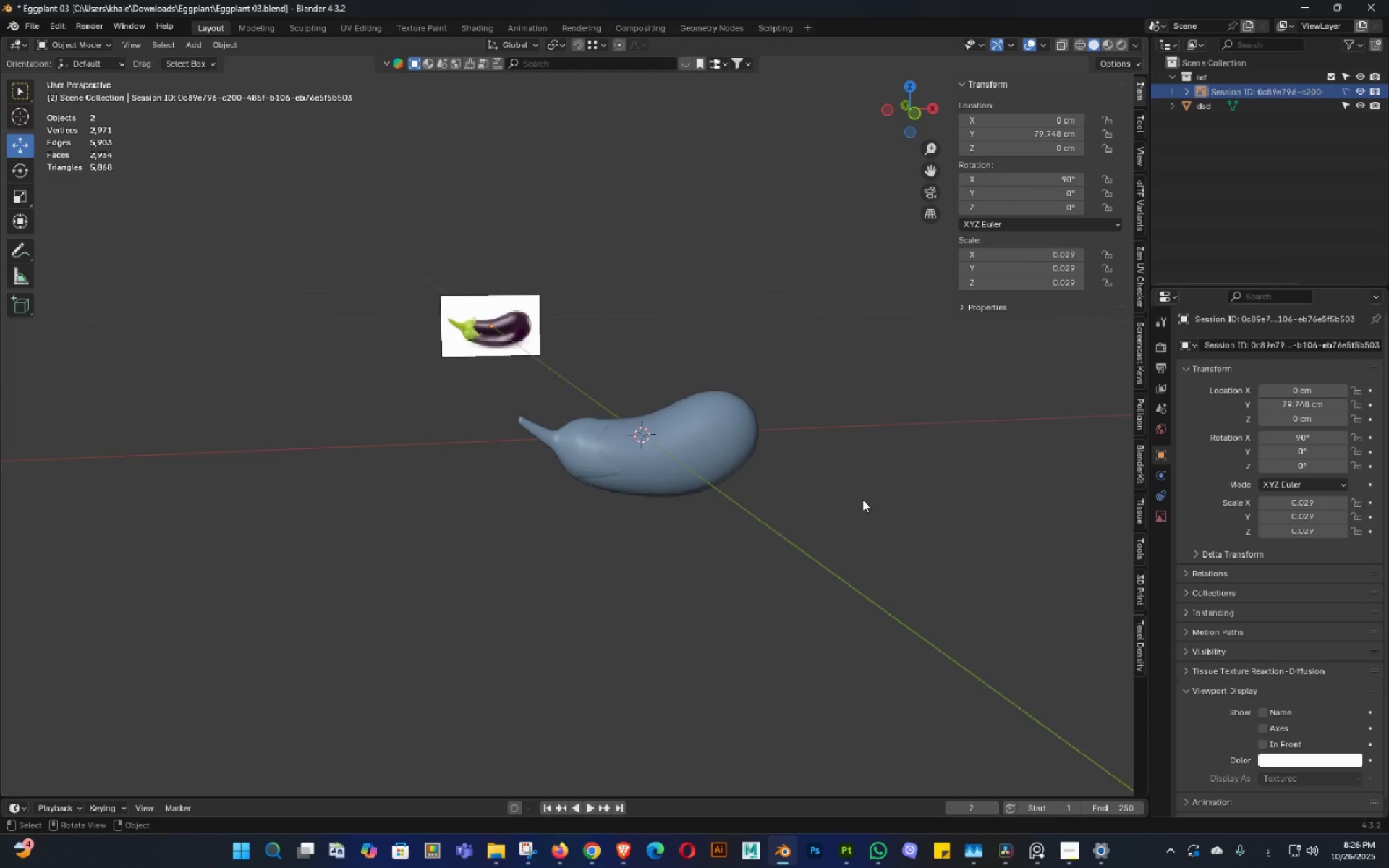 
double_click([847, 493])
 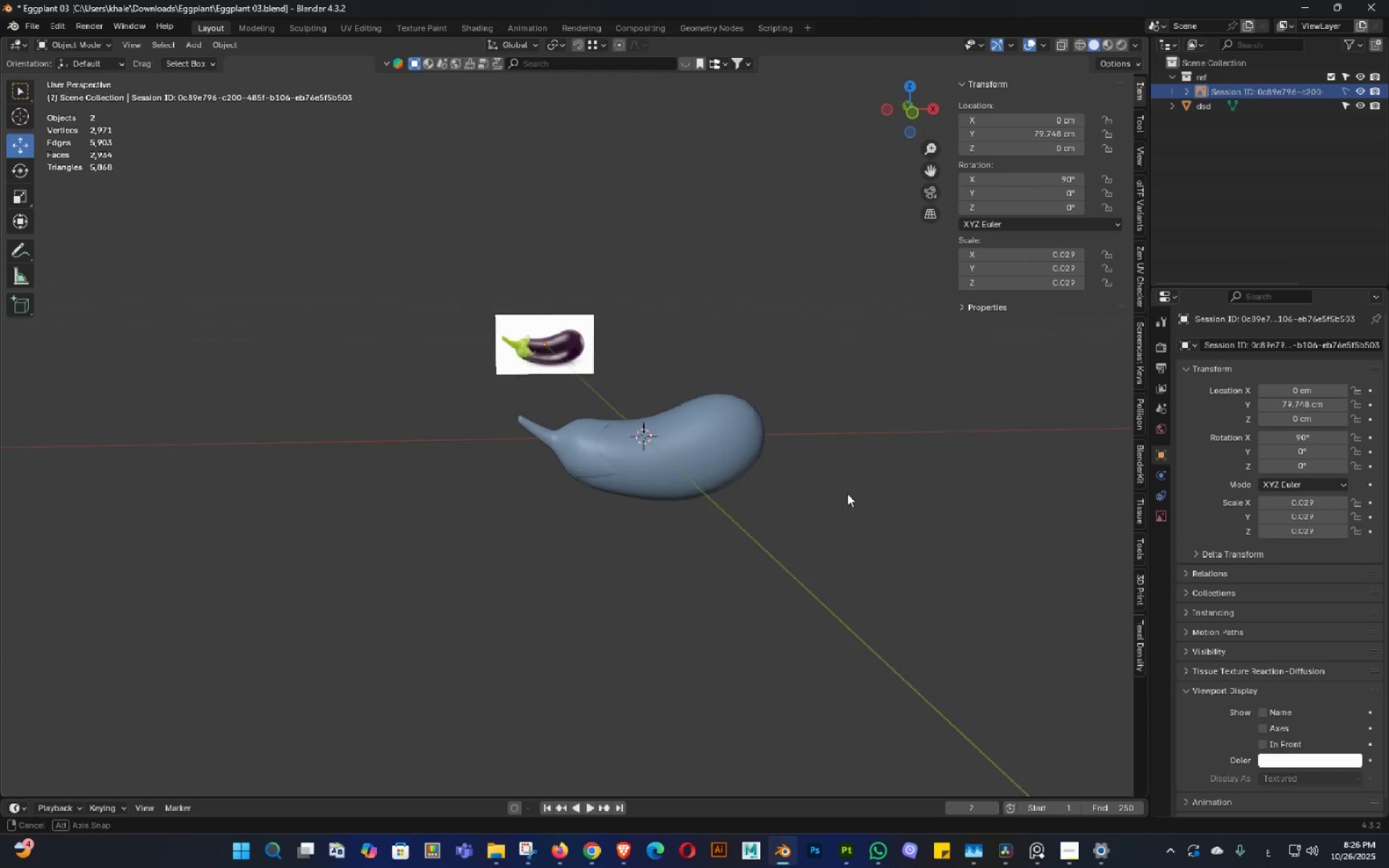 
key(Control+ControlLeft)
 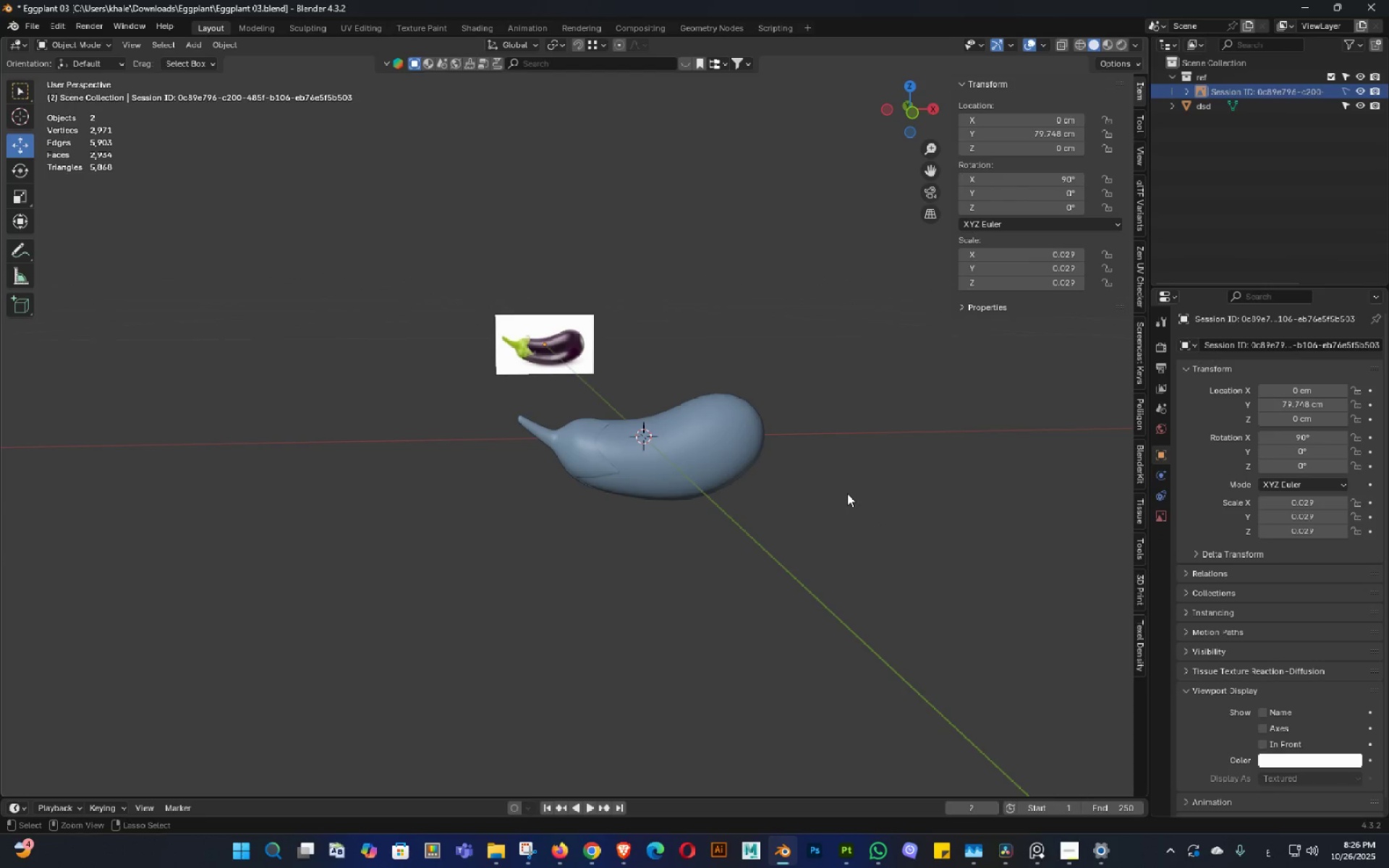 
key(Control+S)
 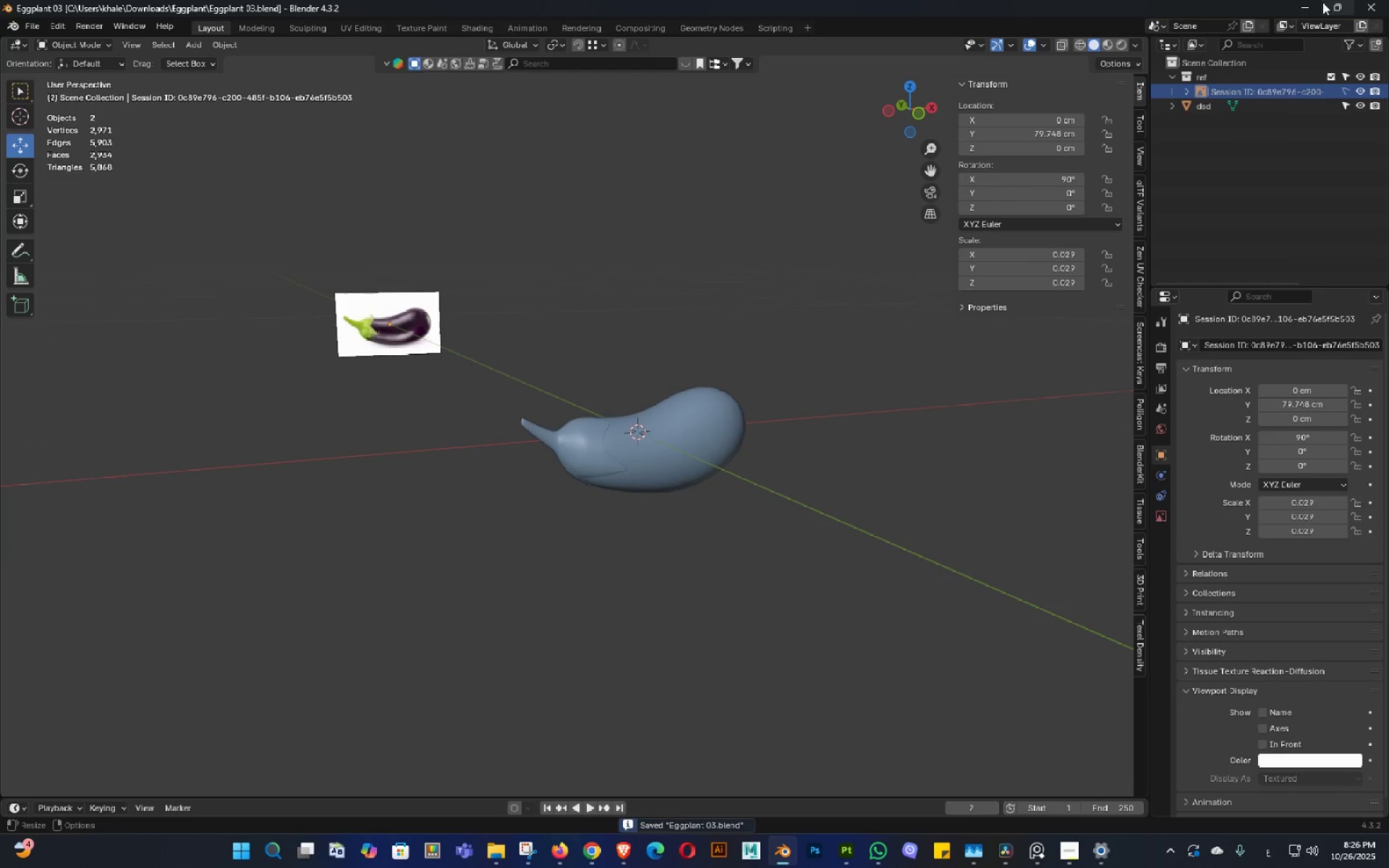 
left_click([1308, 0])